 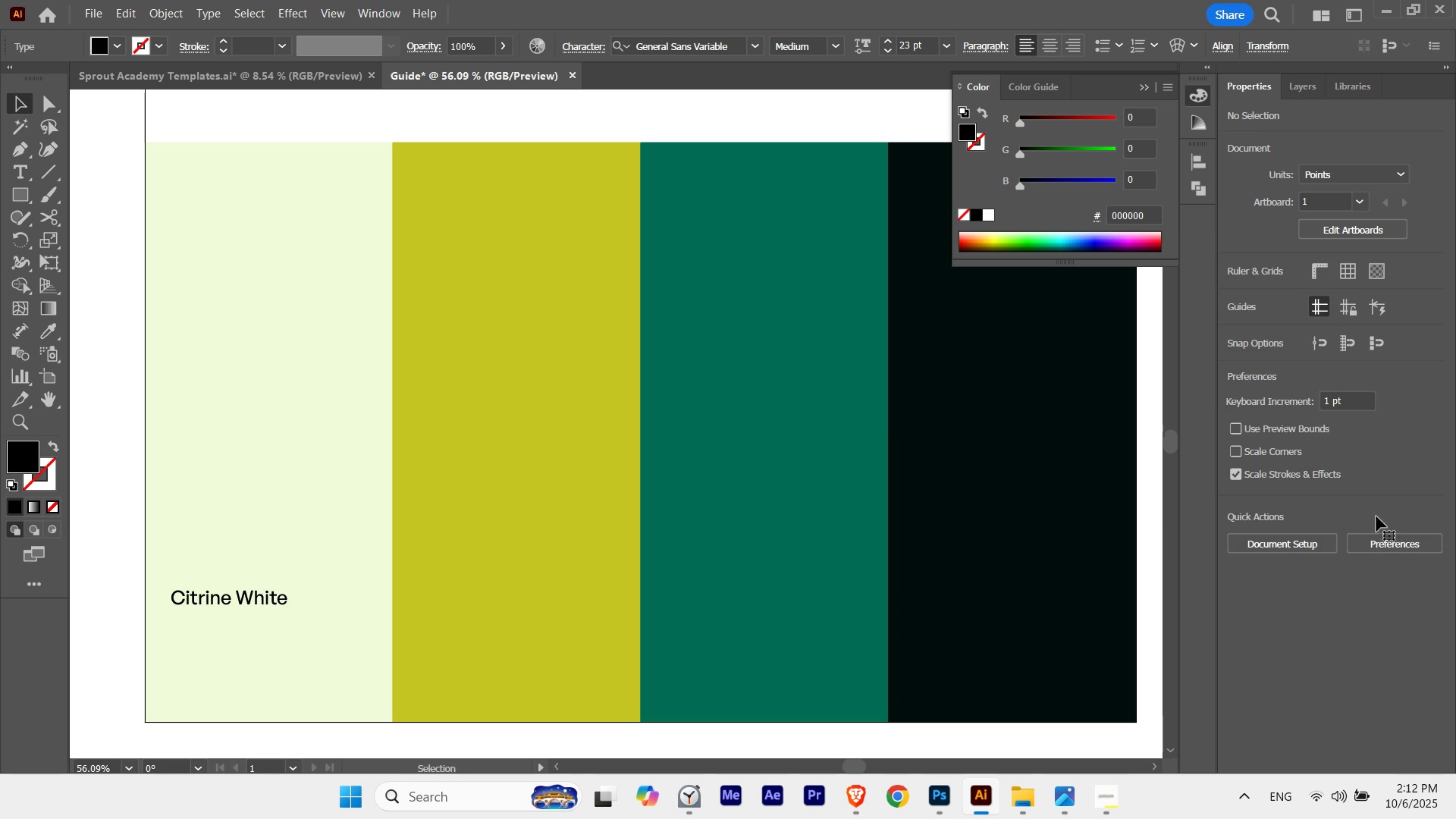 
left_click([1399, 482])
 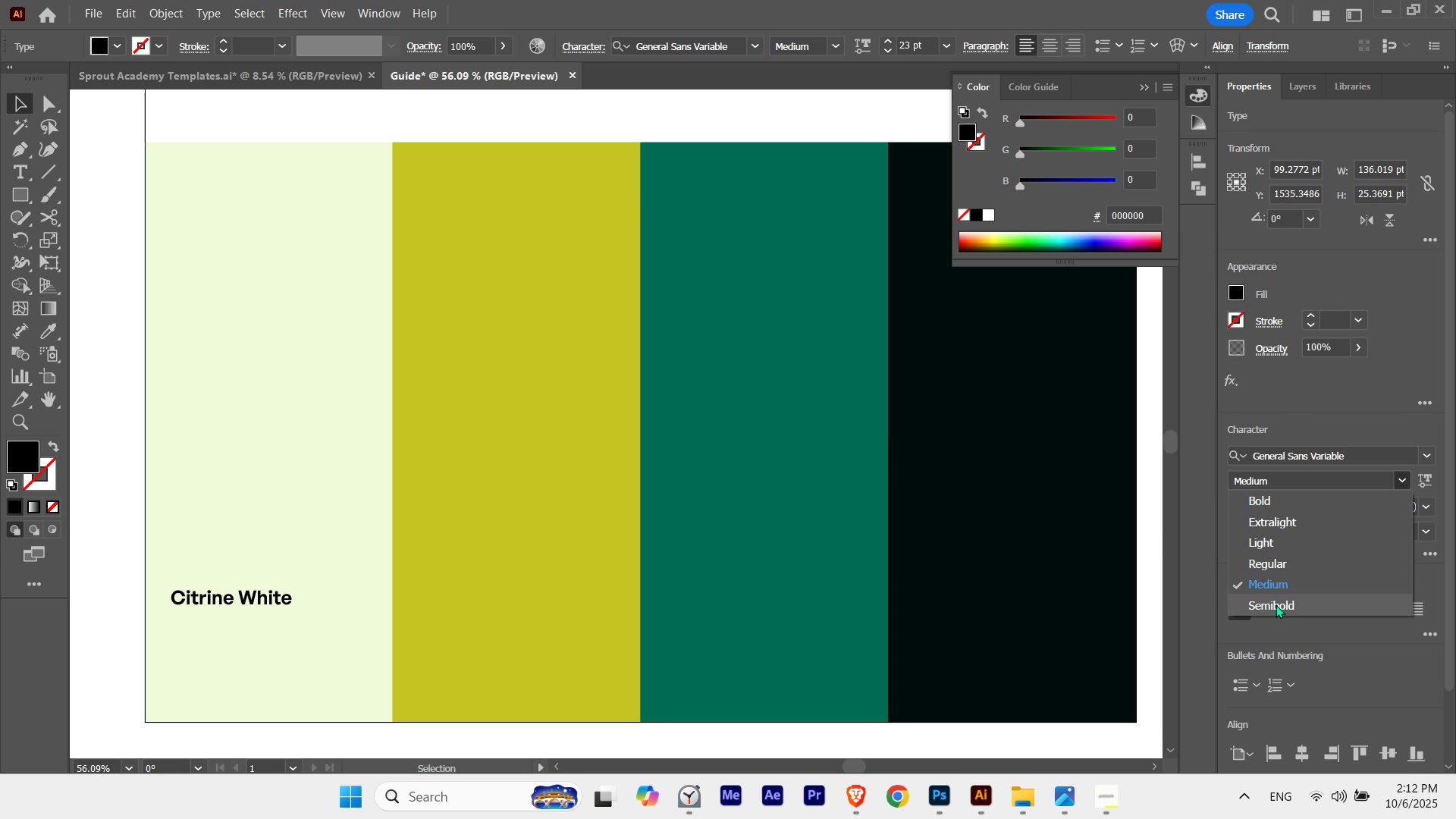 
left_click([1276, 604])
 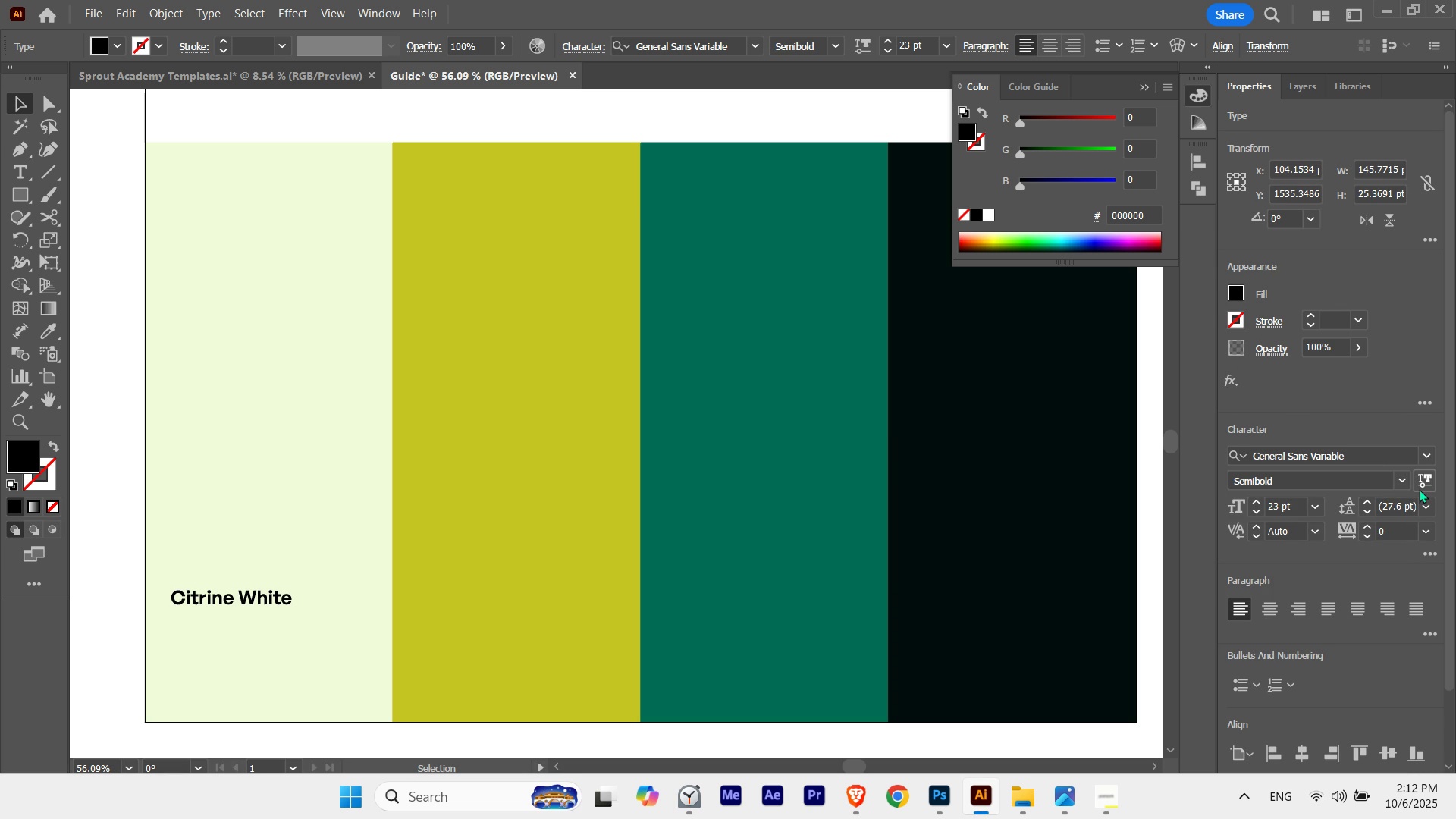 
left_click([1419, 489])
 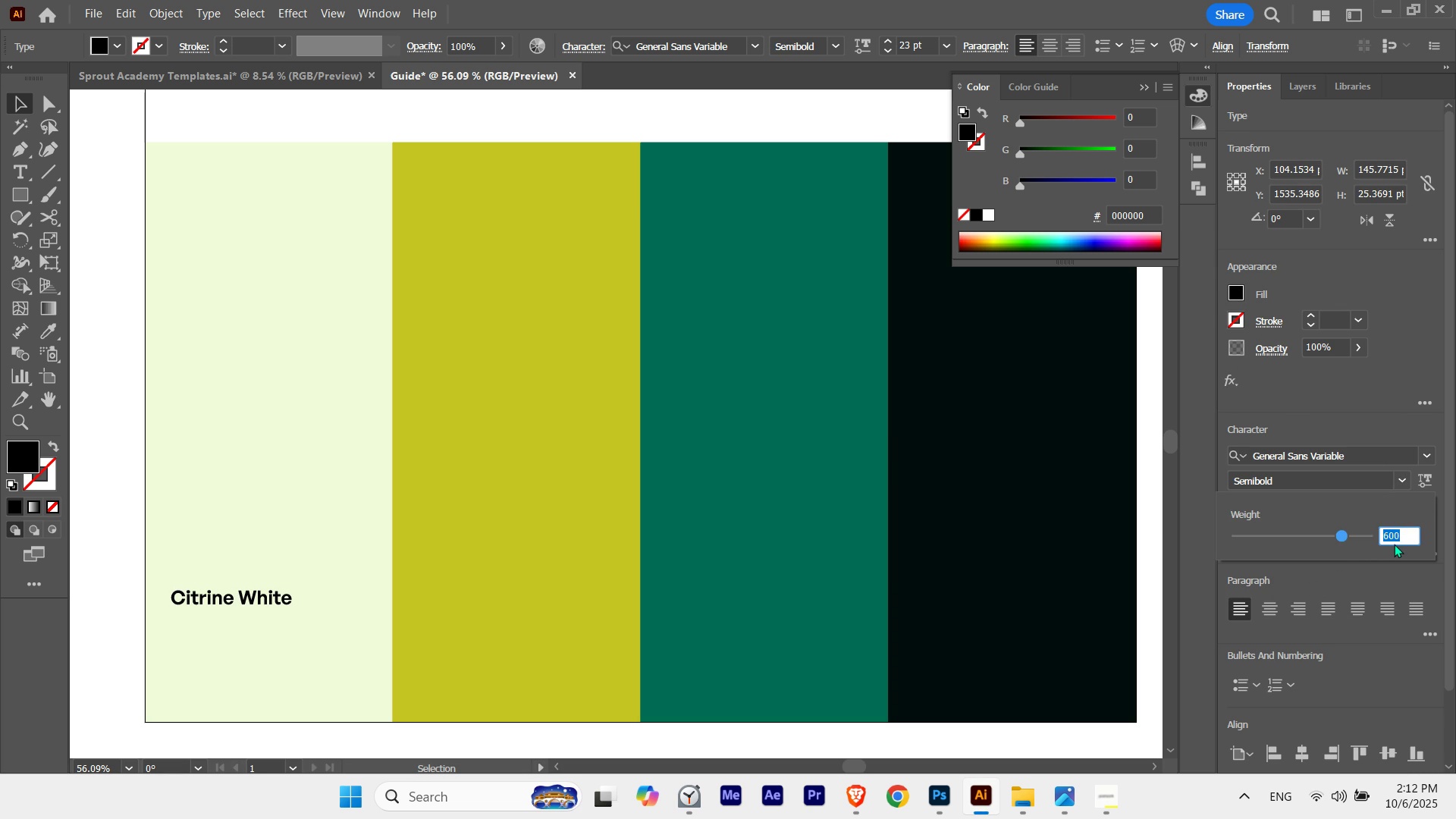 
key(Numpad5)
 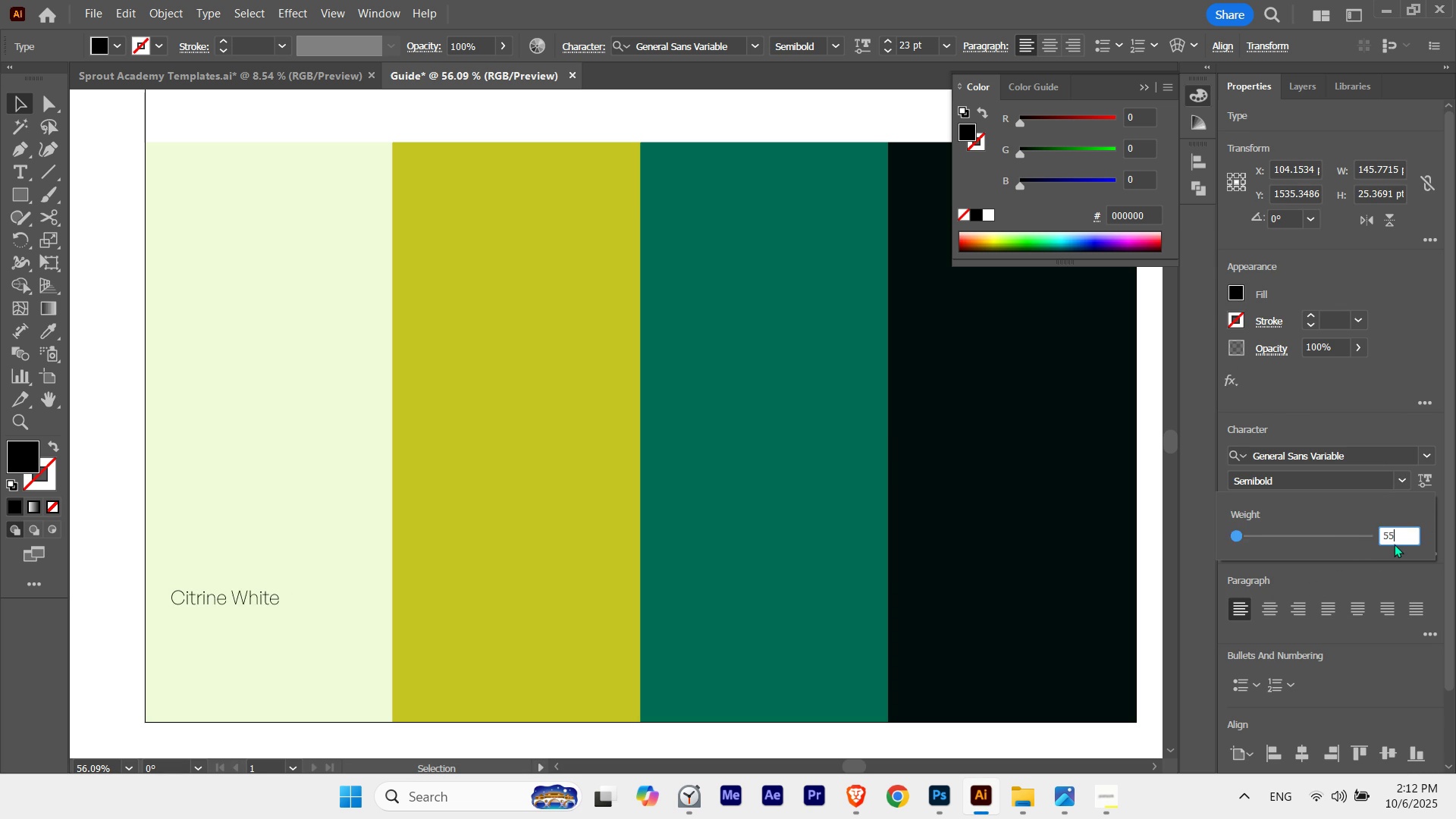 
key(Numpad5)
 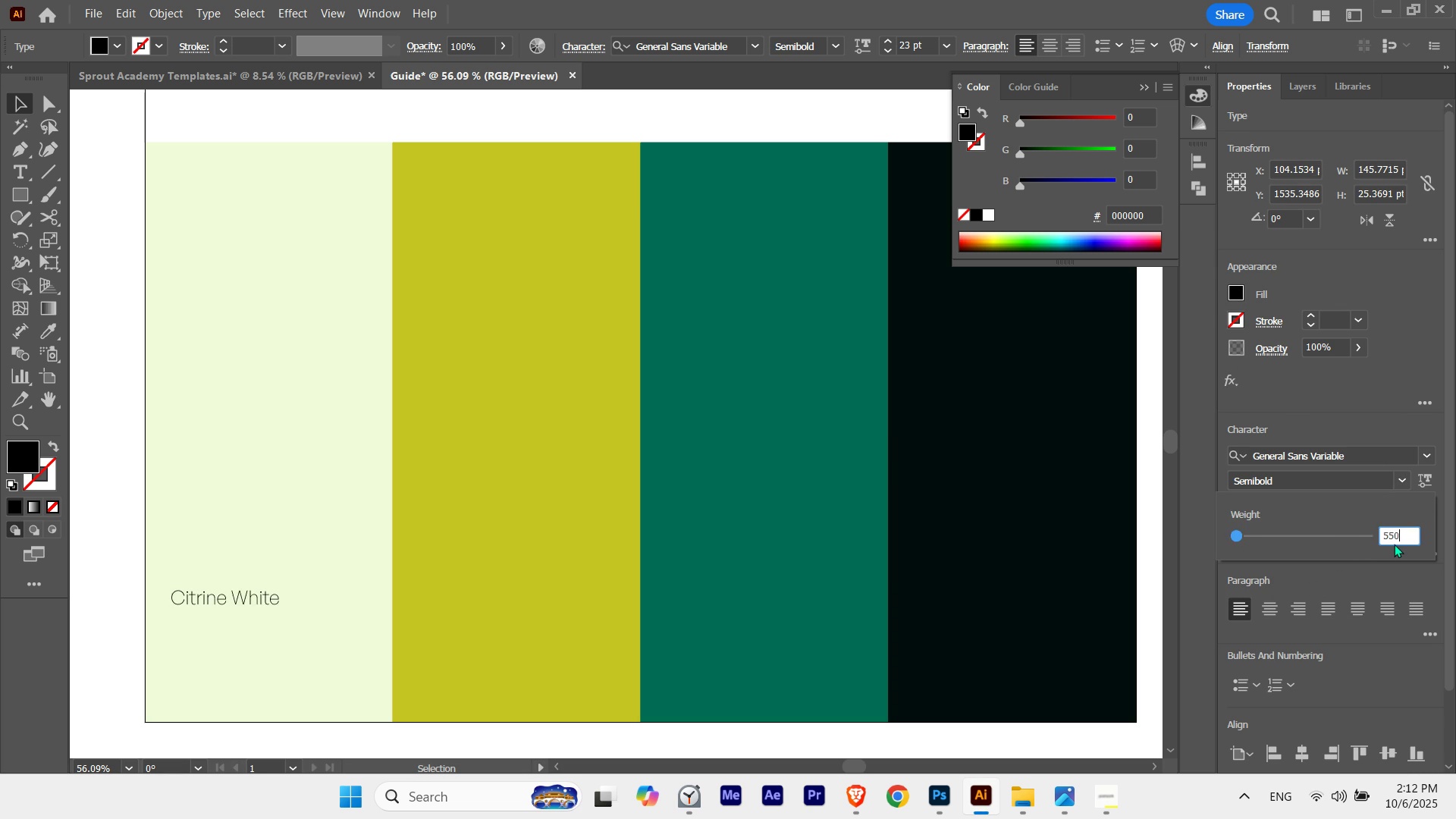 
key(Numpad0)
 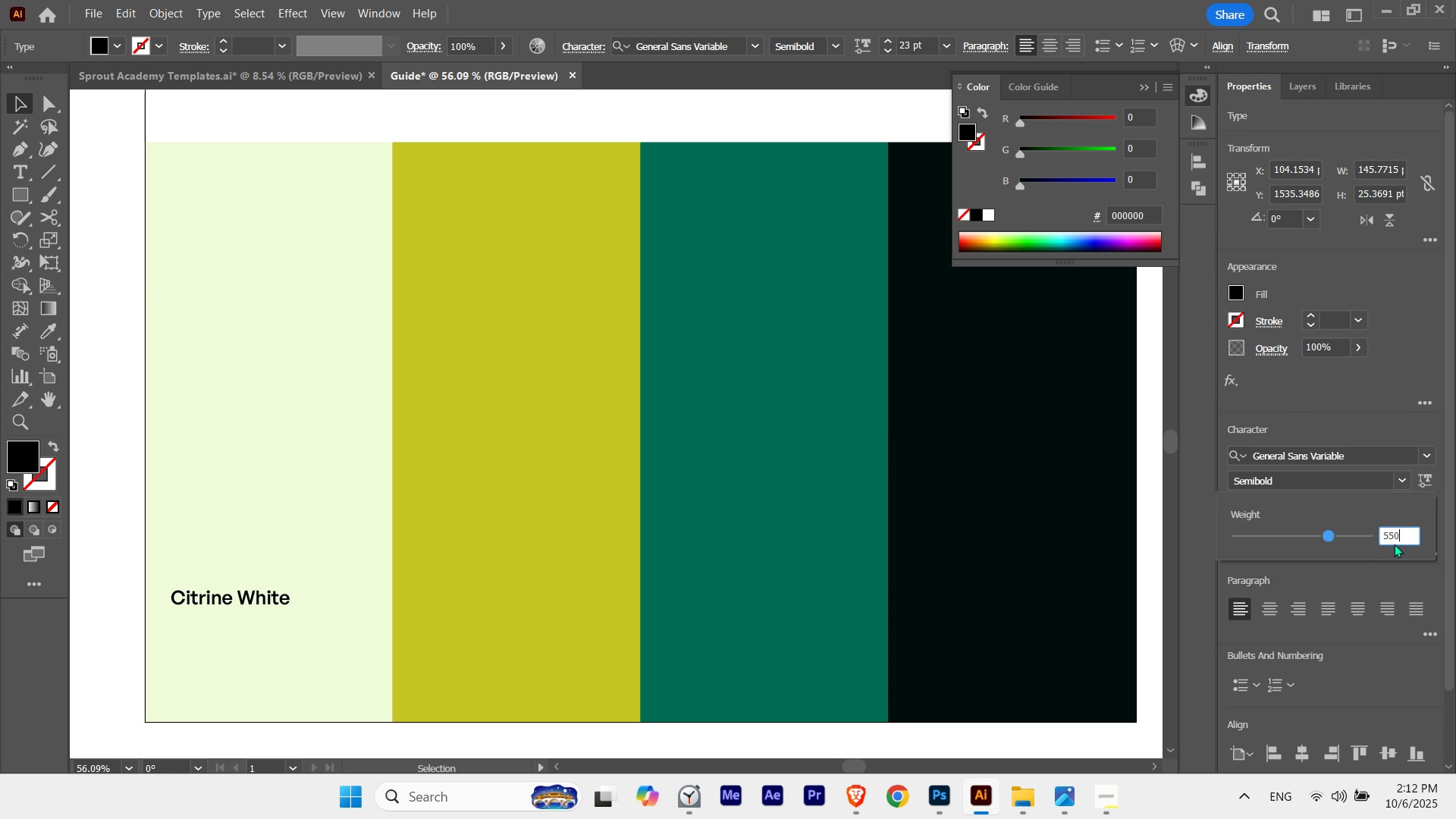 
key(NumpadEnter)
 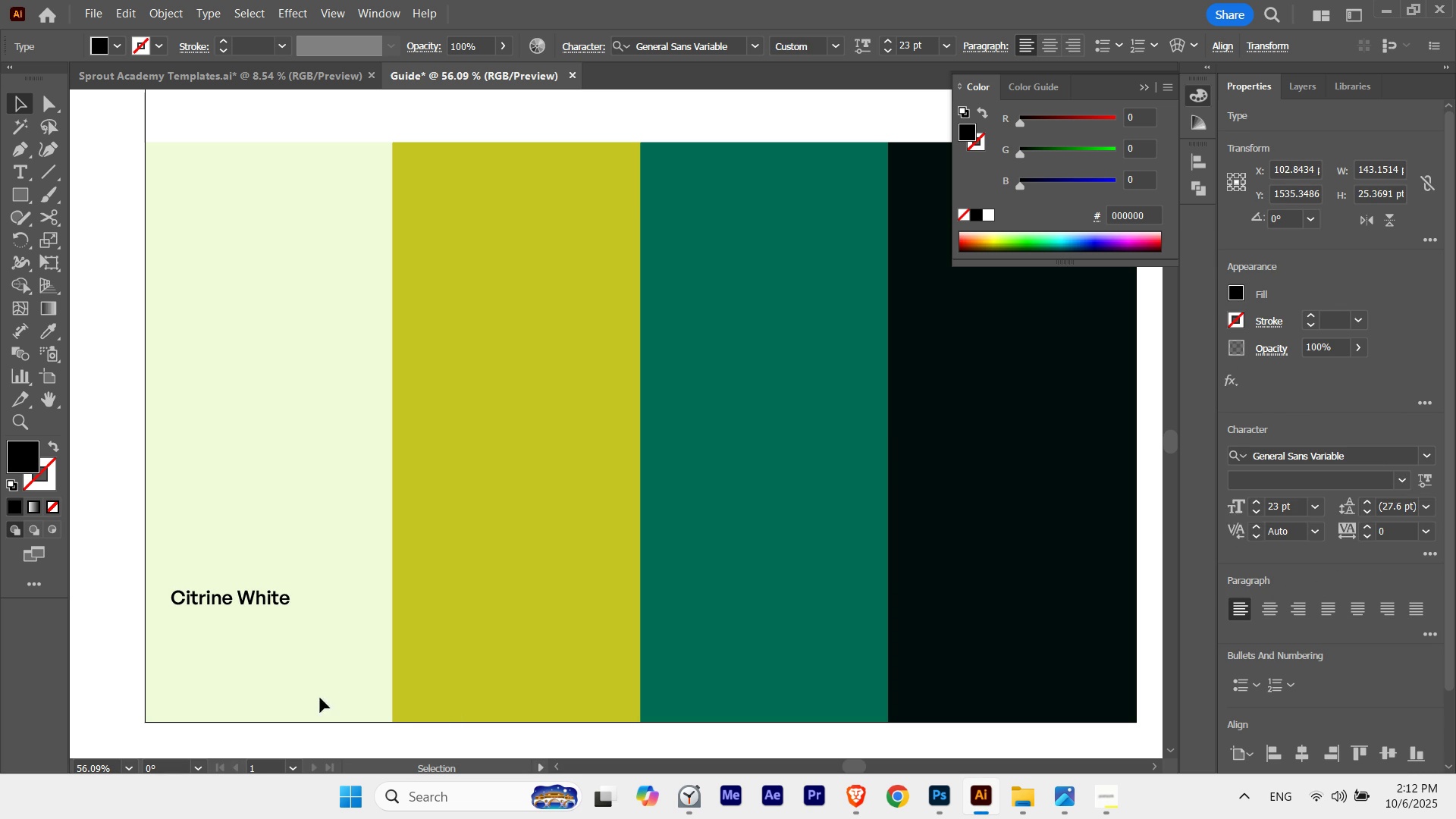 
left_click([285, 664])